 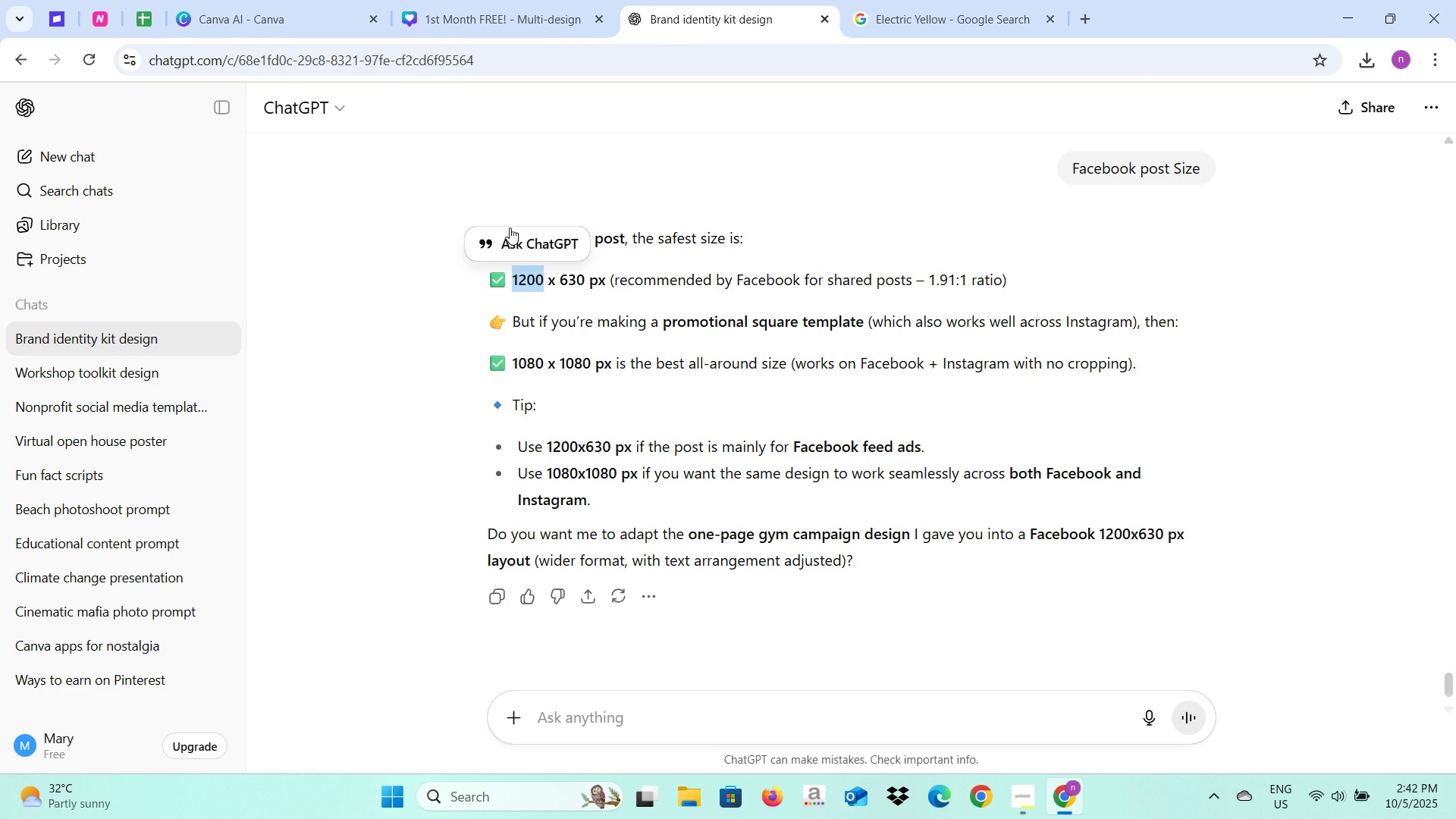 
key(Control+C)
 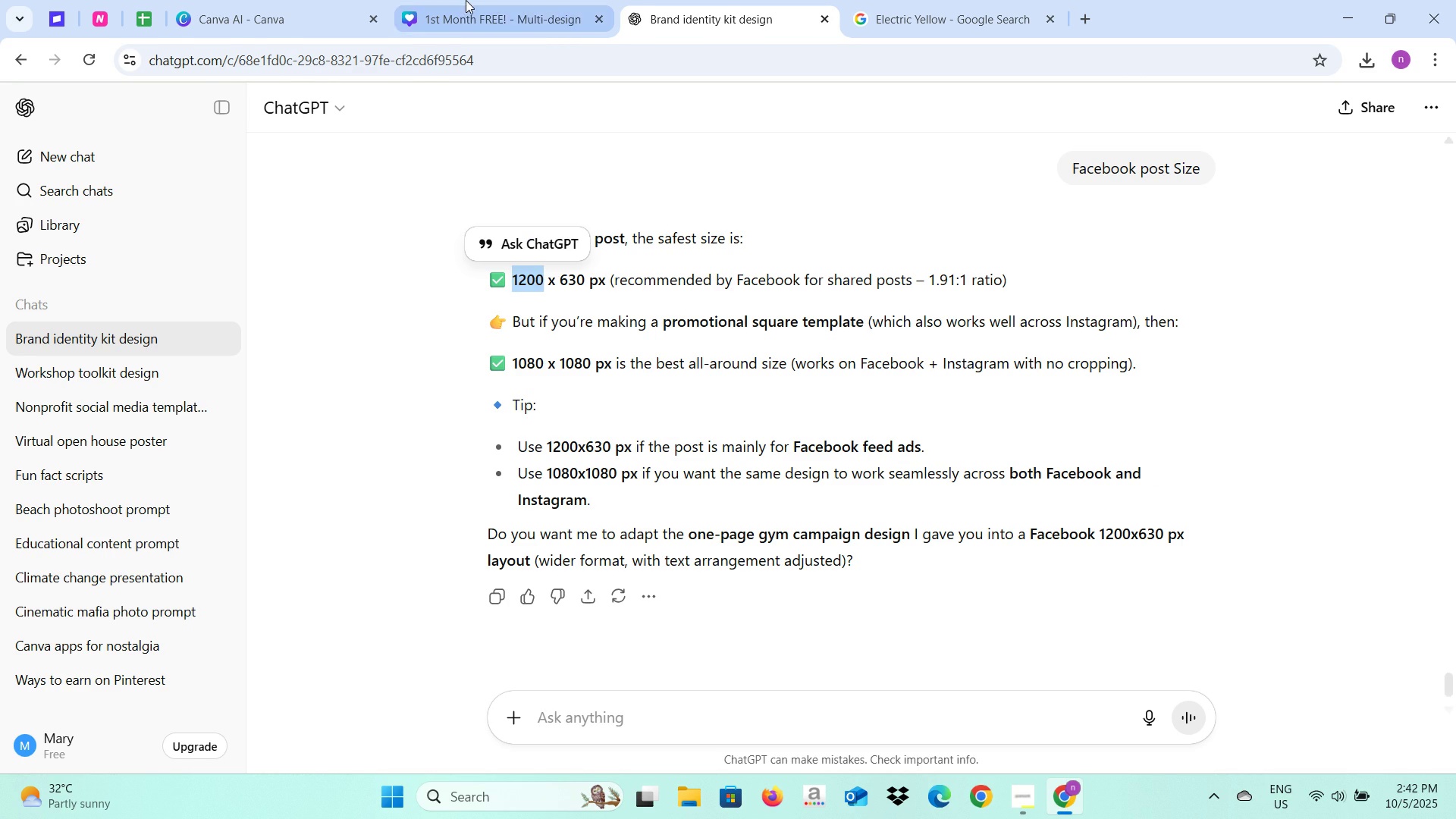 
left_click([466, 0])
 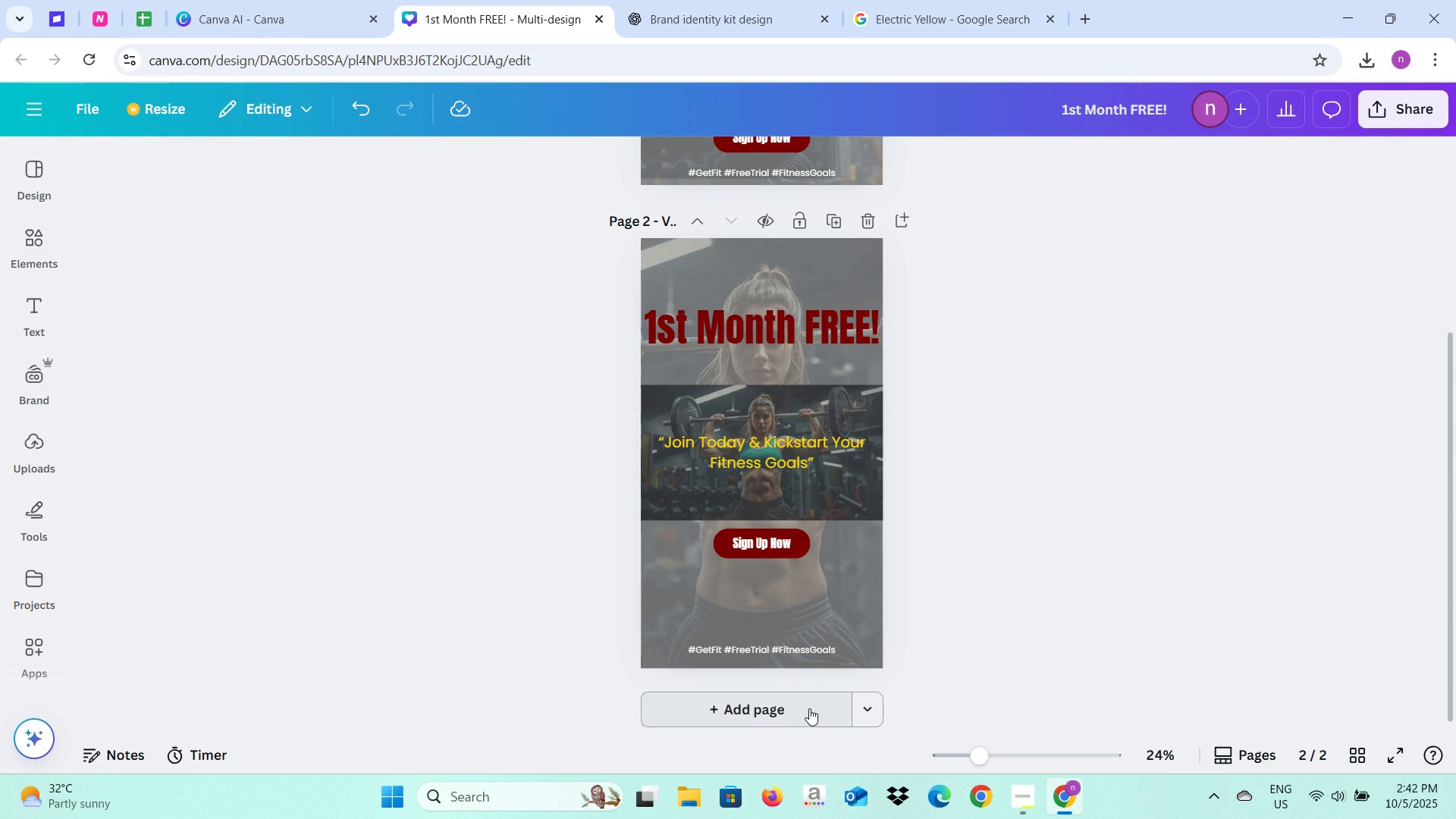 
left_click([809, 708])
 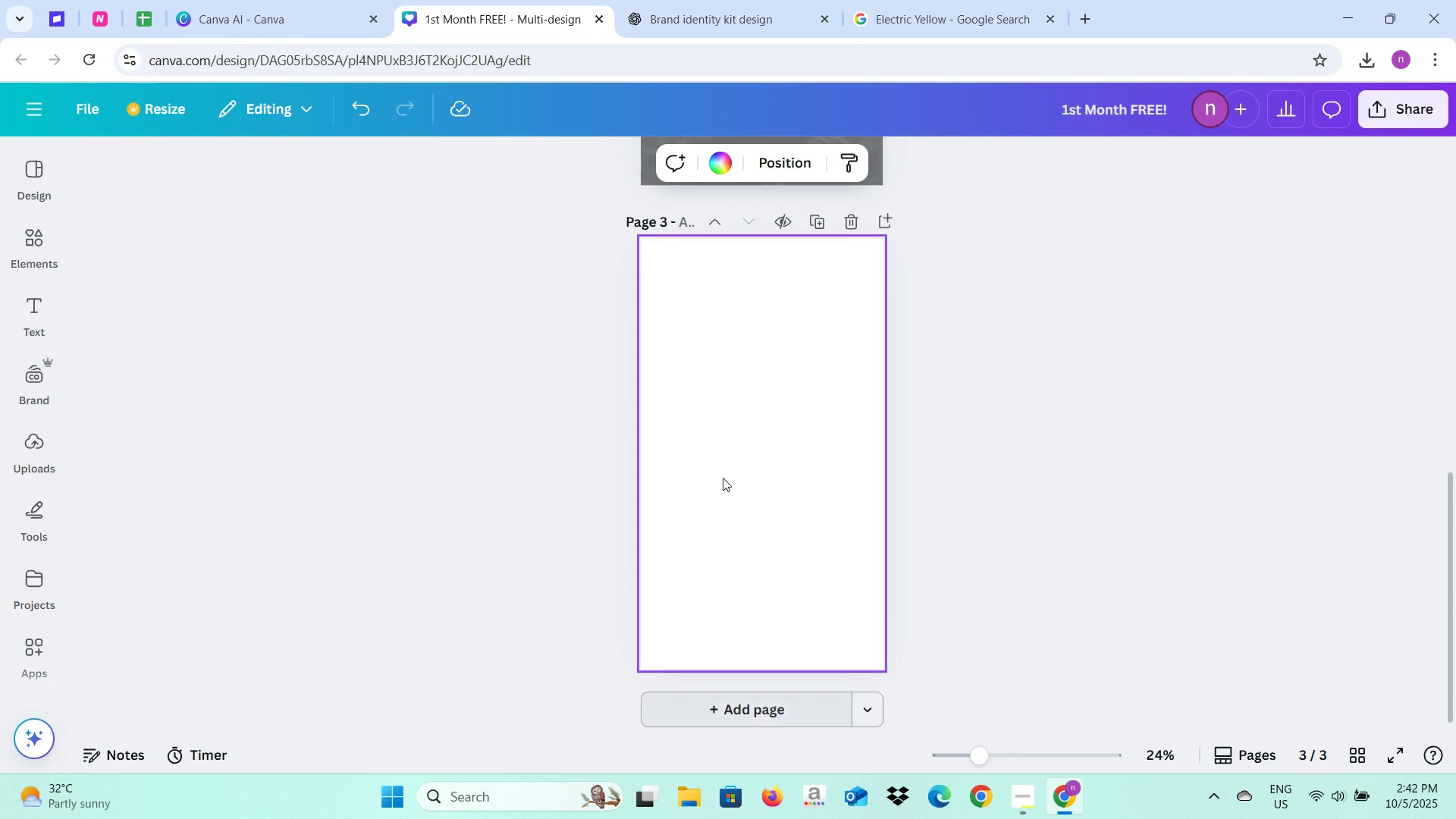 
right_click([723, 478])
 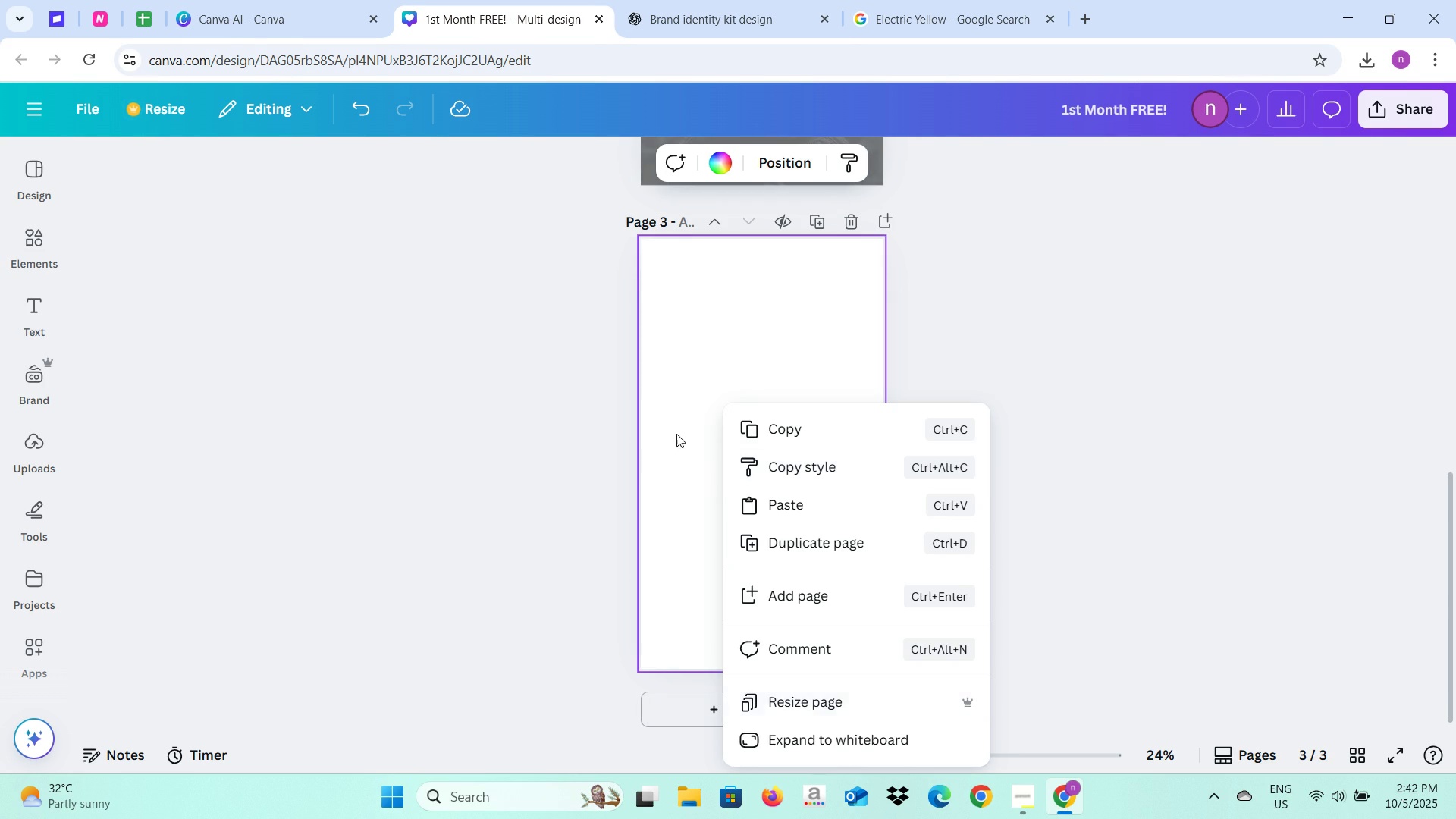 
left_click([654, 393])
 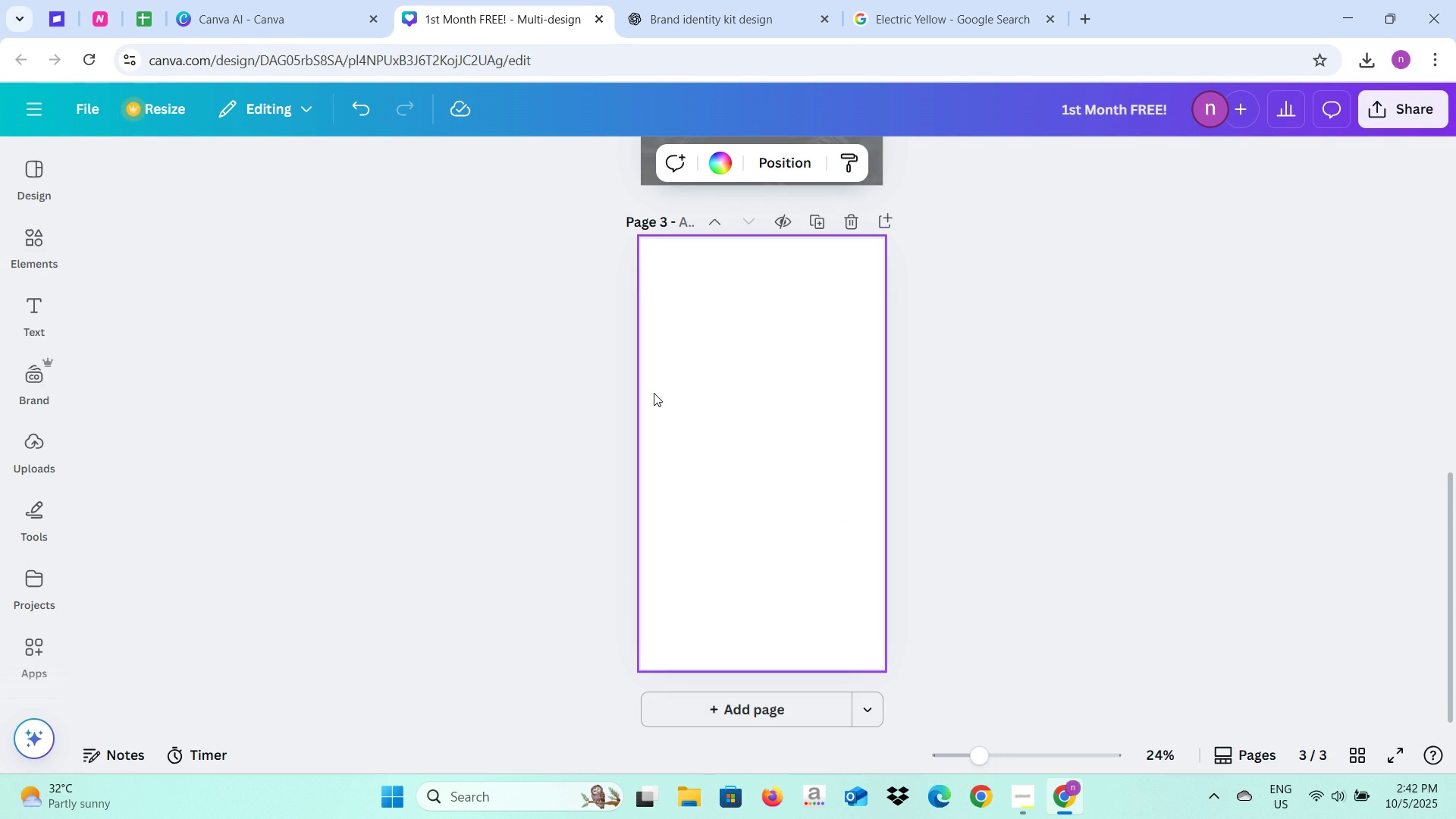 
key(Backspace)
 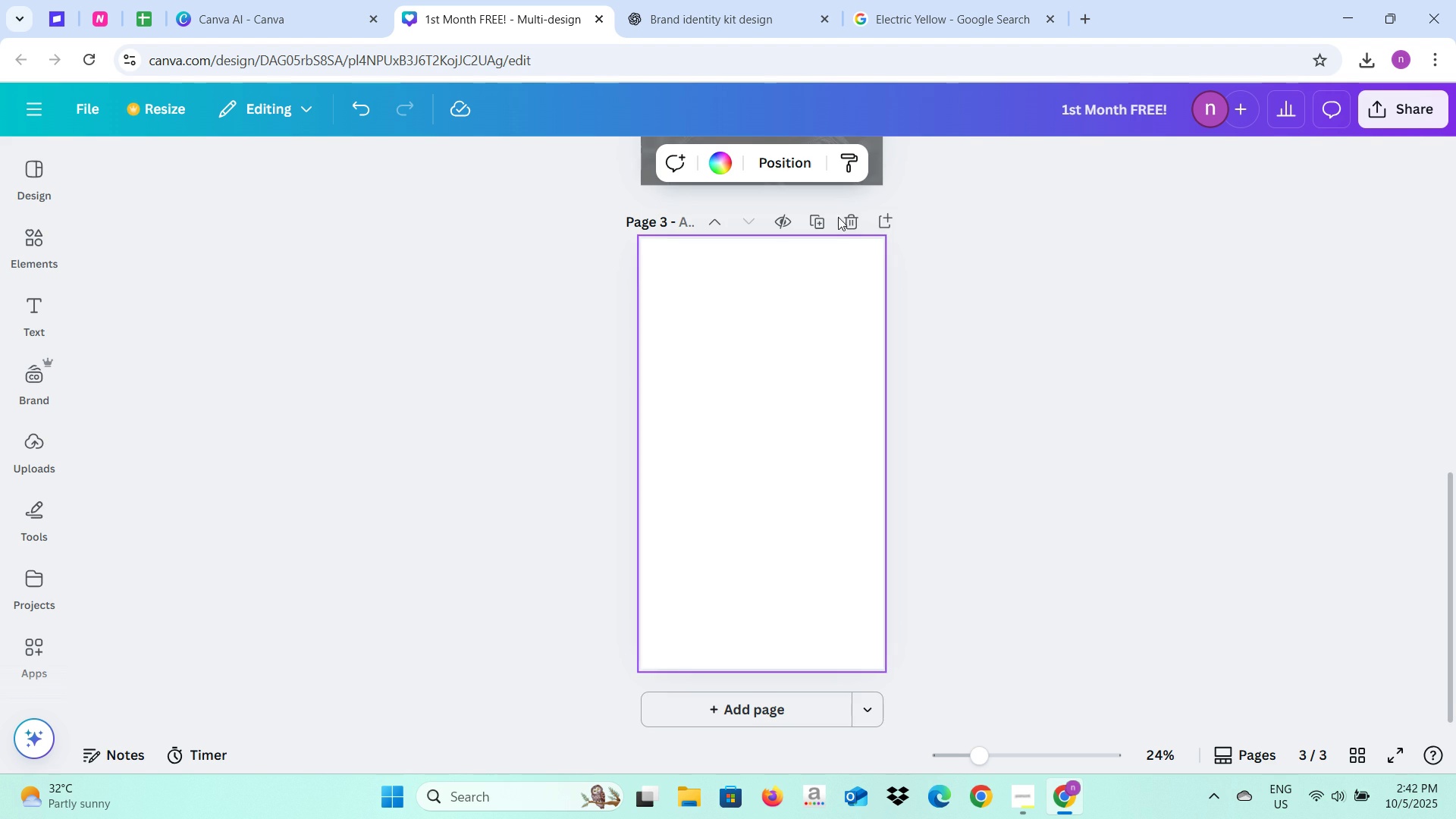 
left_click([850, 213])
 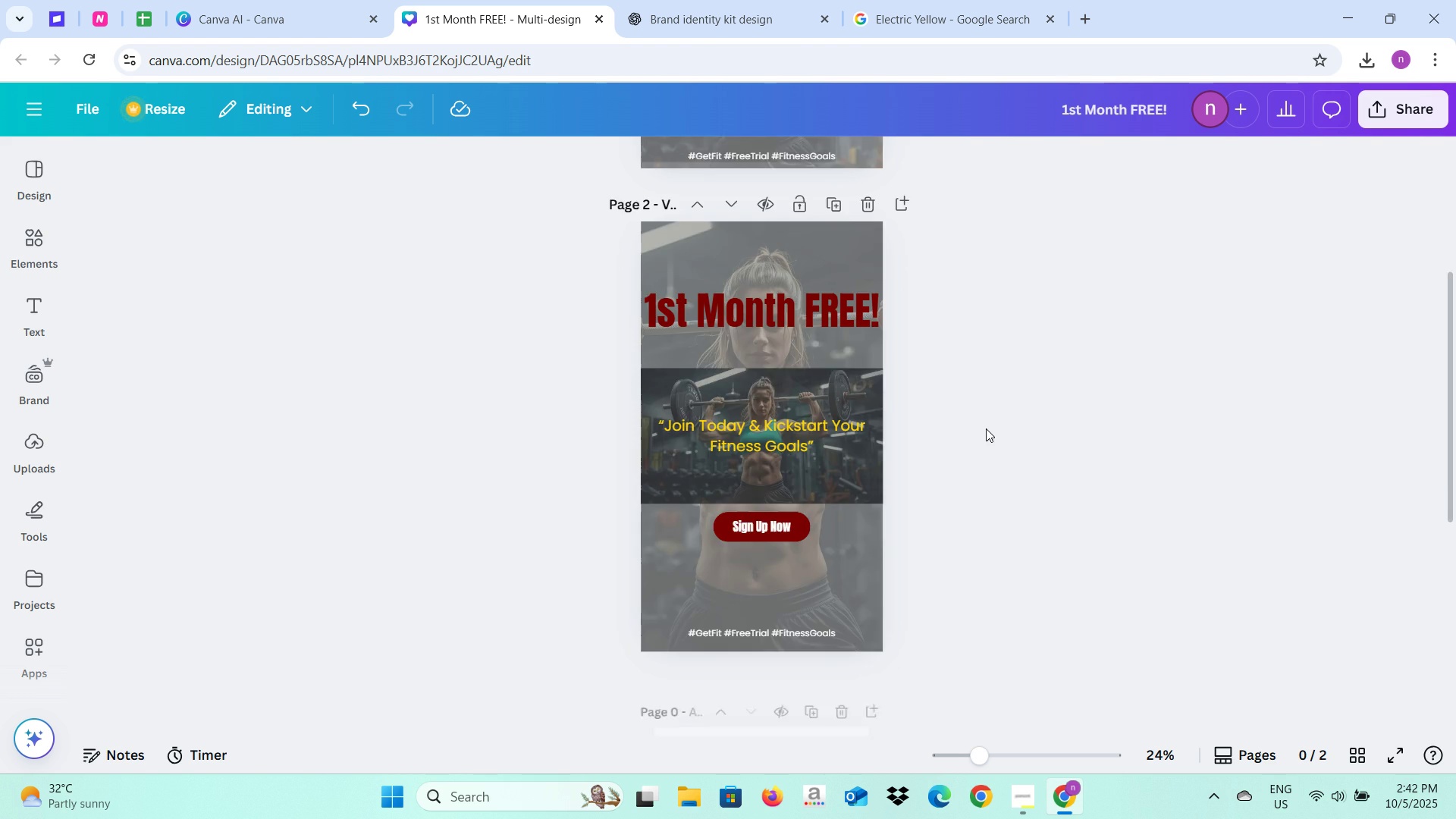 
scroll: coordinate [986, 428], scroll_direction: up, amount: 1.0
 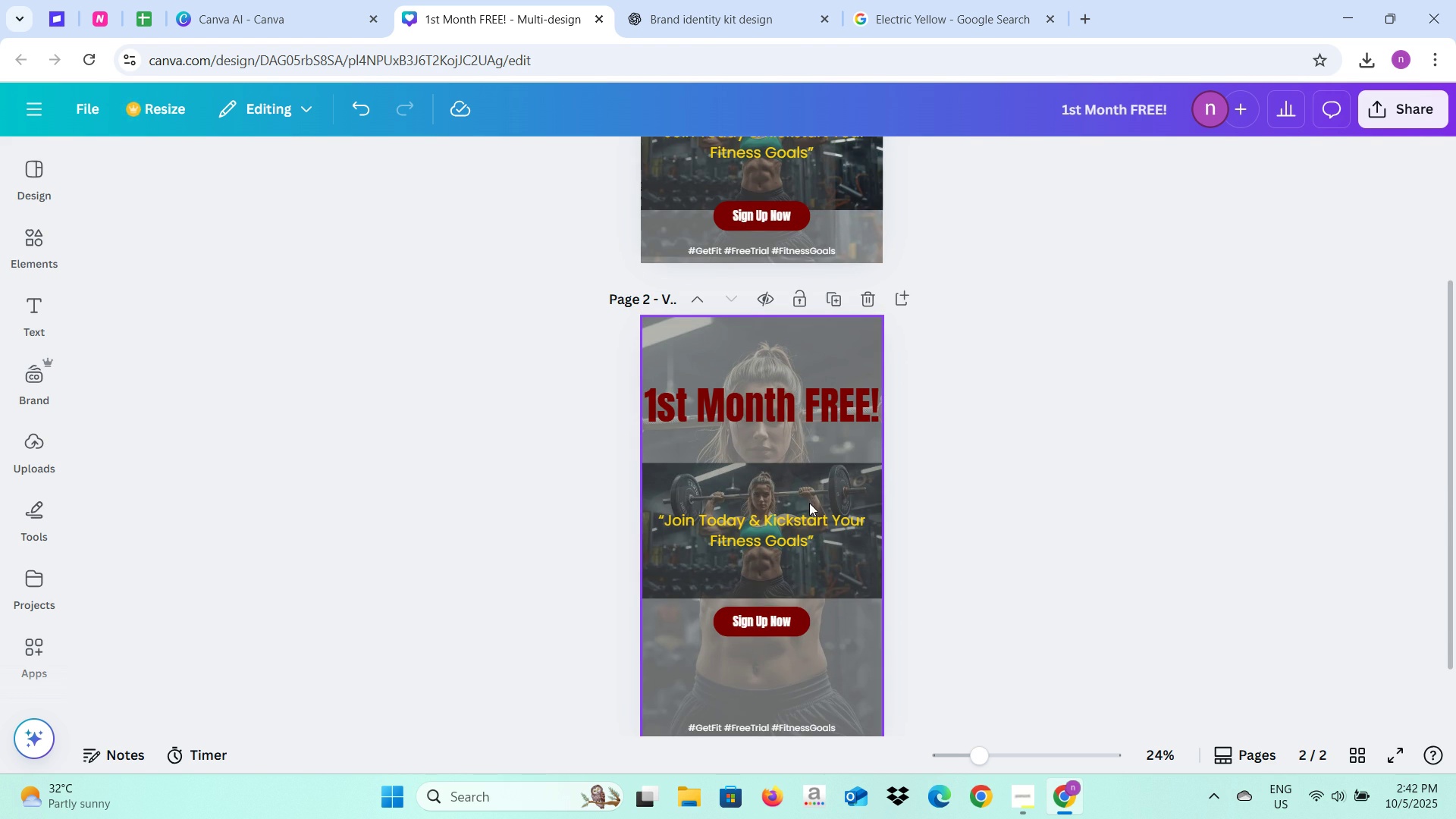 
left_click([809, 503])
 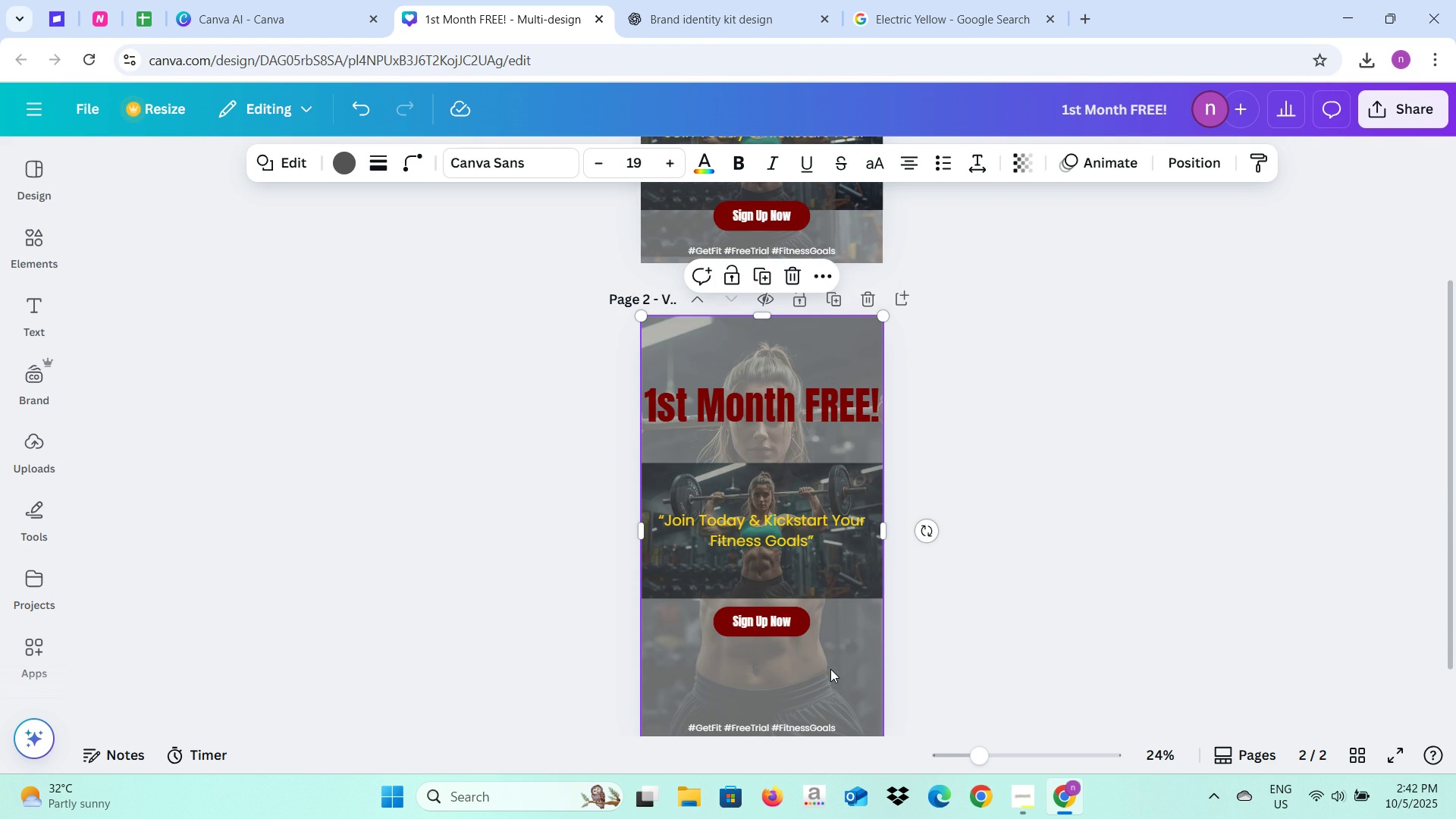 
right_click([832, 673])
 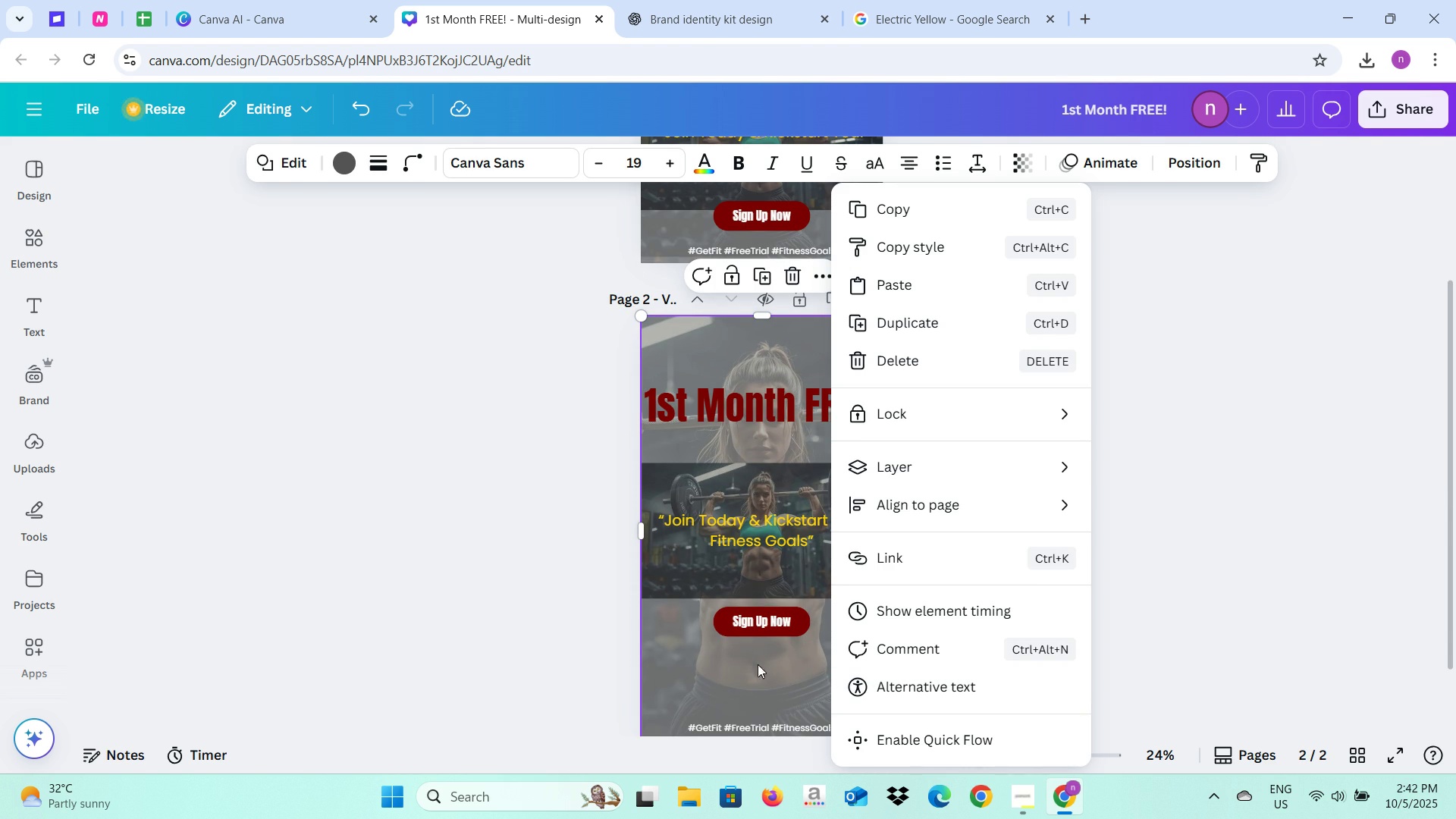 
scroll: coordinate [937, 645], scroll_direction: down, amount: 2.0
 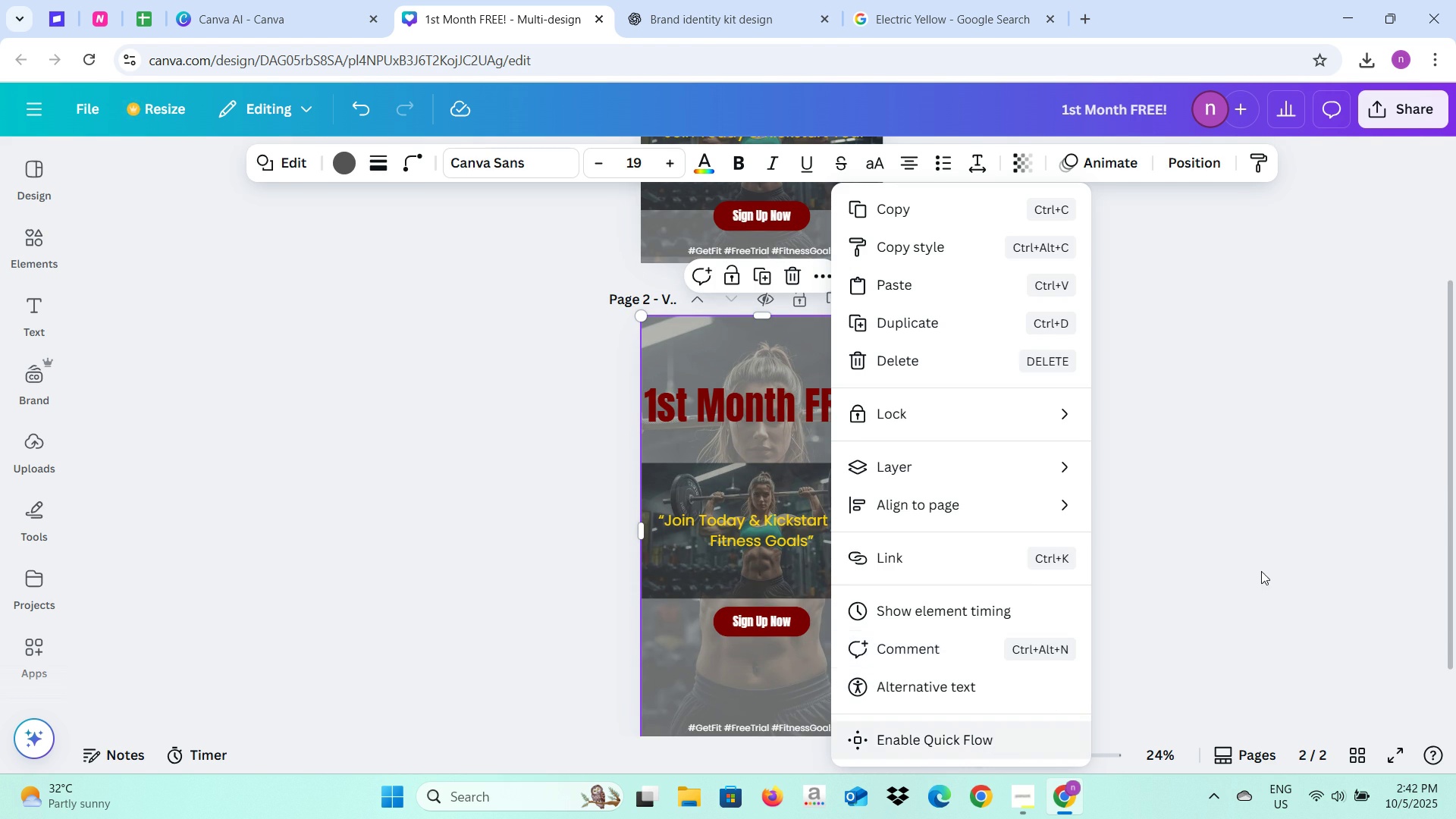 
left_click([1262, 570])
 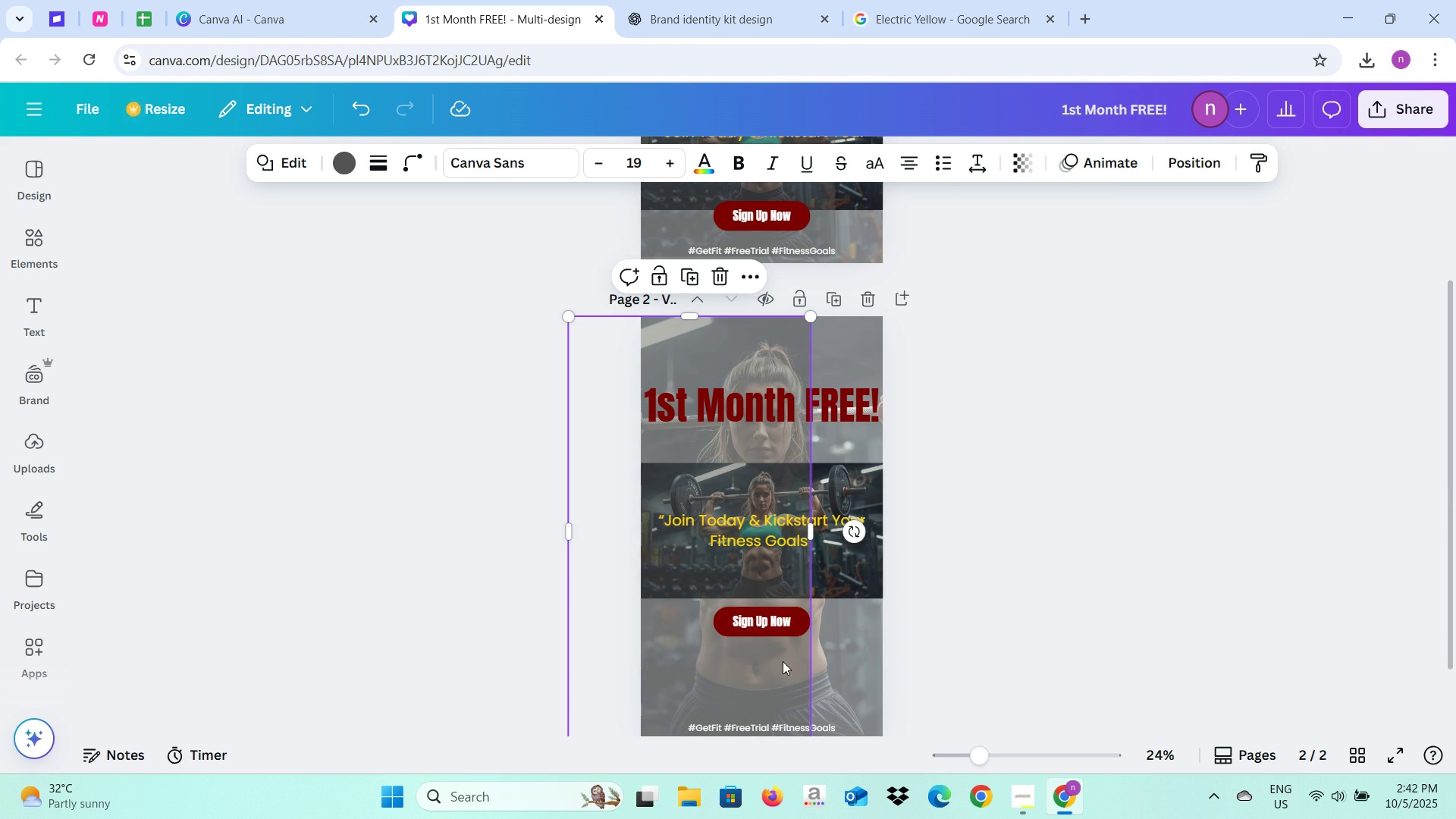 
left_click([833, 673])
 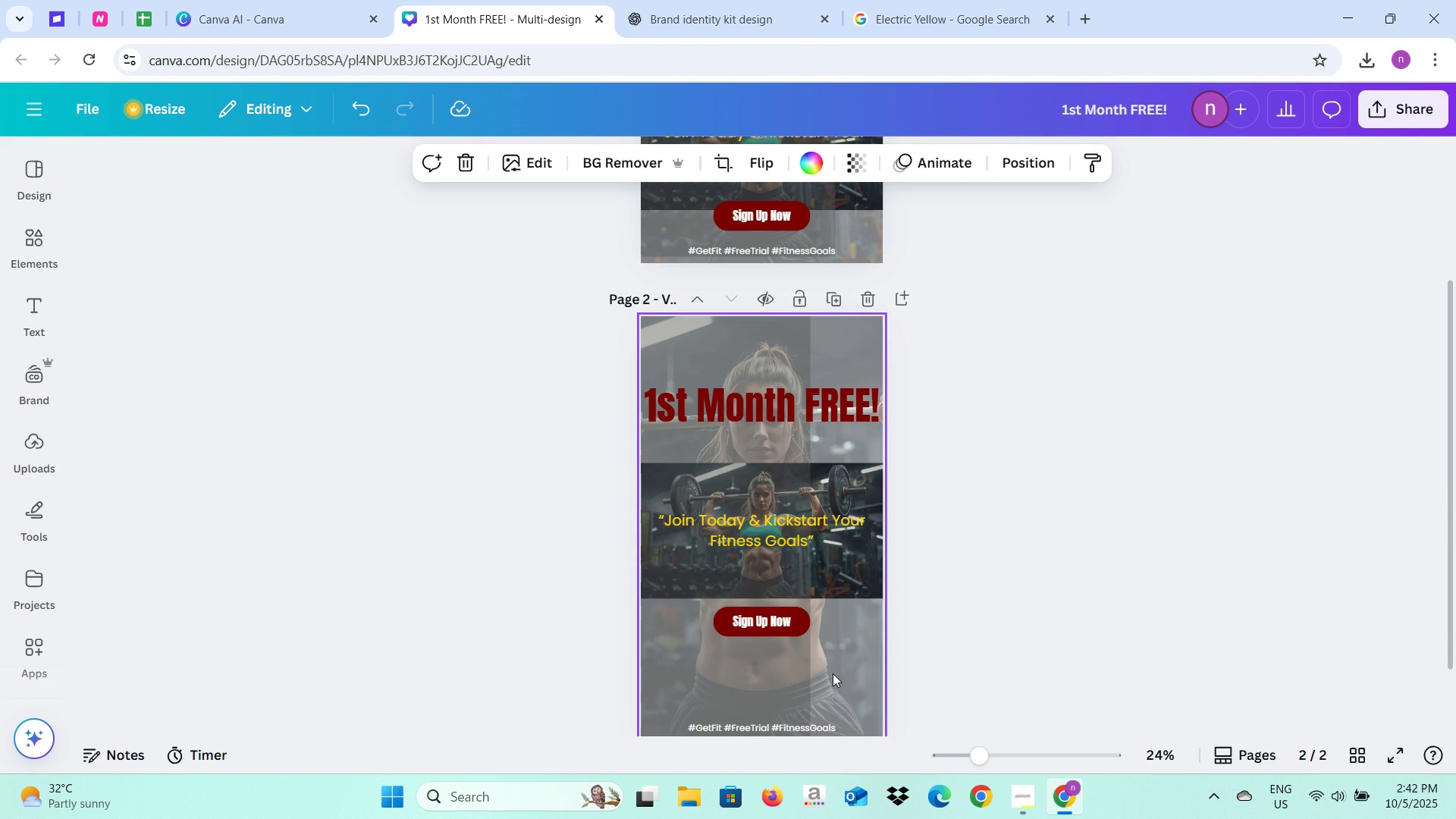 
right_click([833, 673])
 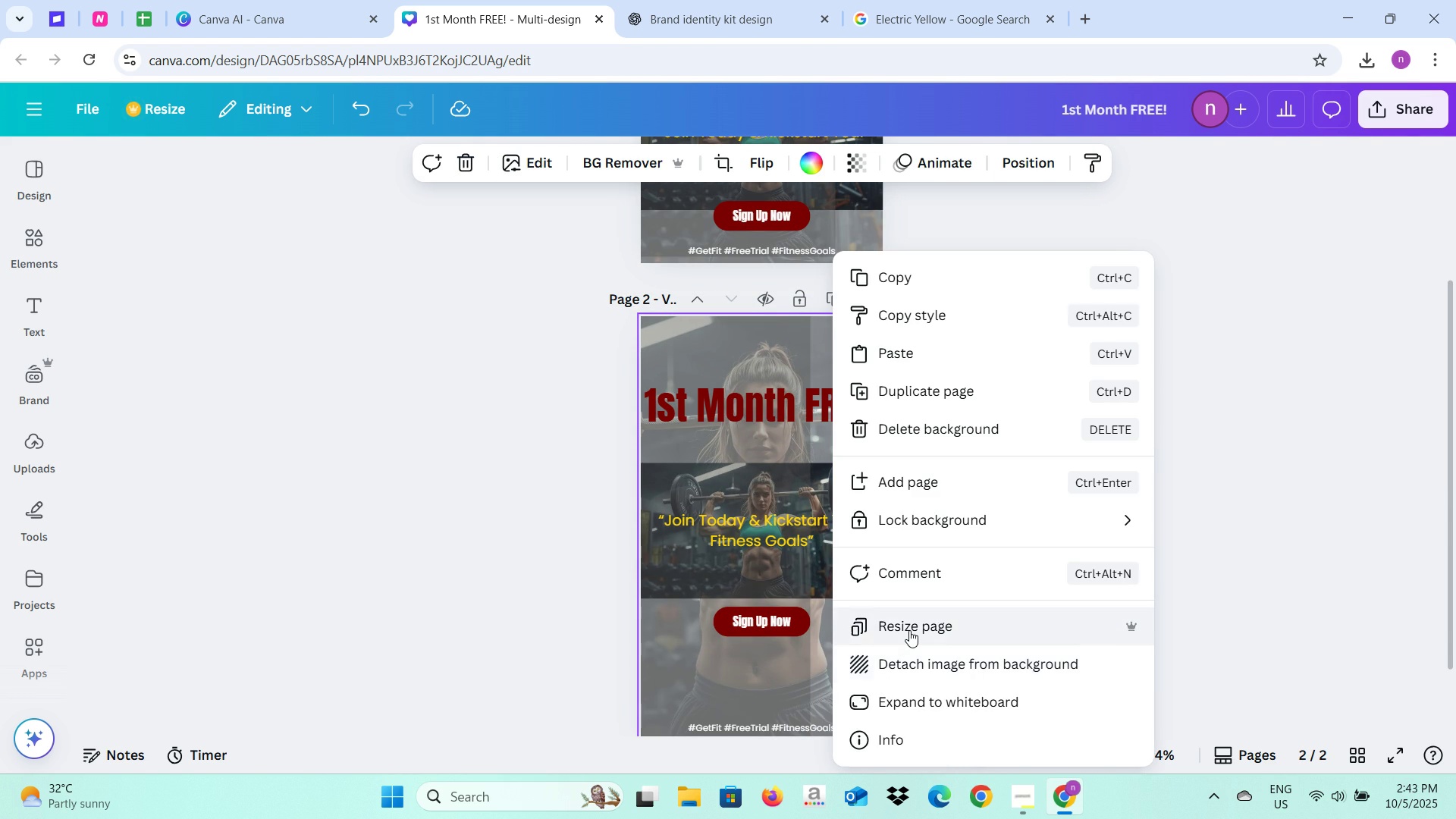 
left_click([909, 630])
 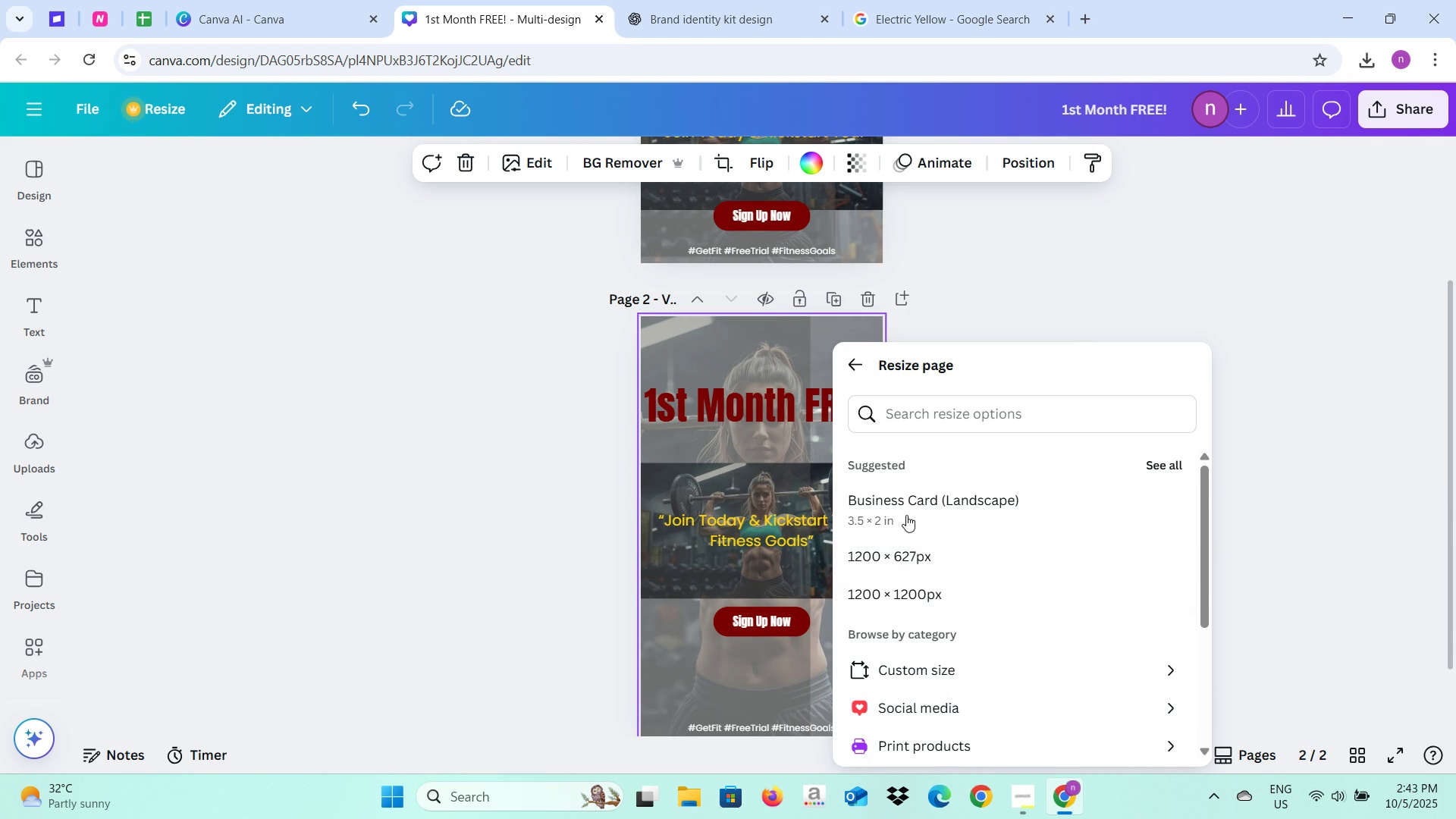 
left_click([928, 670])
 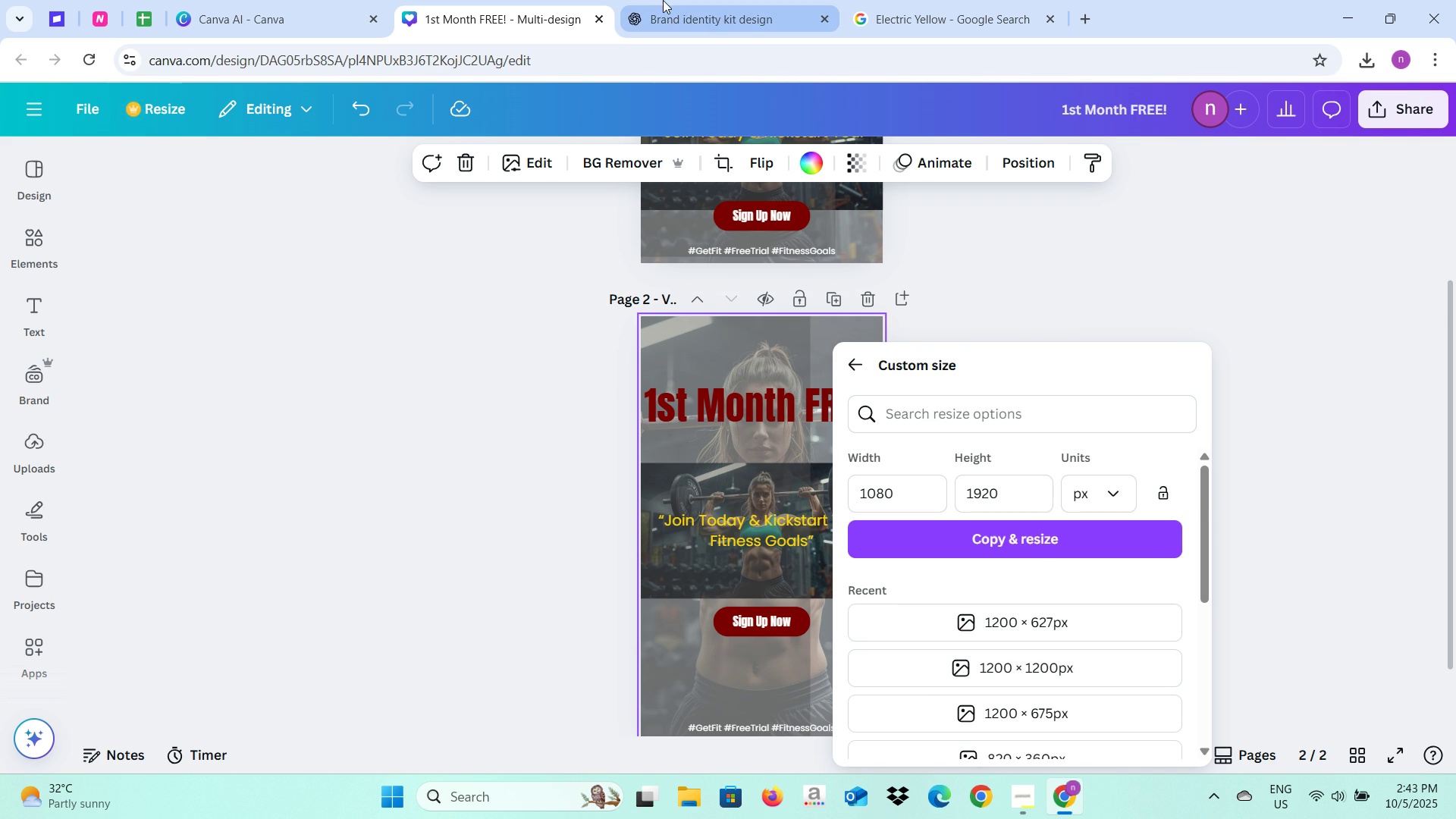 
left_click([663, 0])
 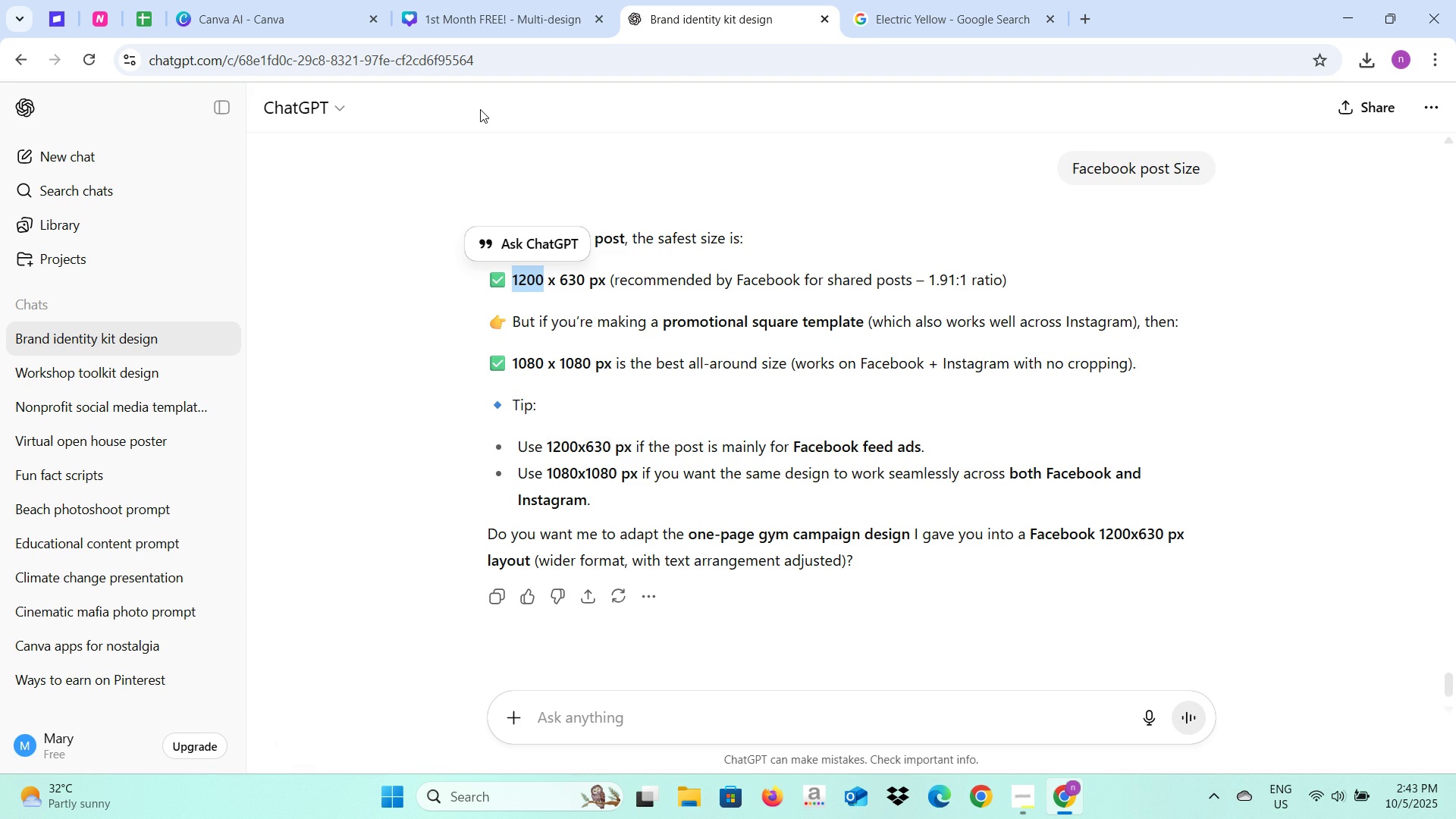 
key(Alt+AltLeft)
 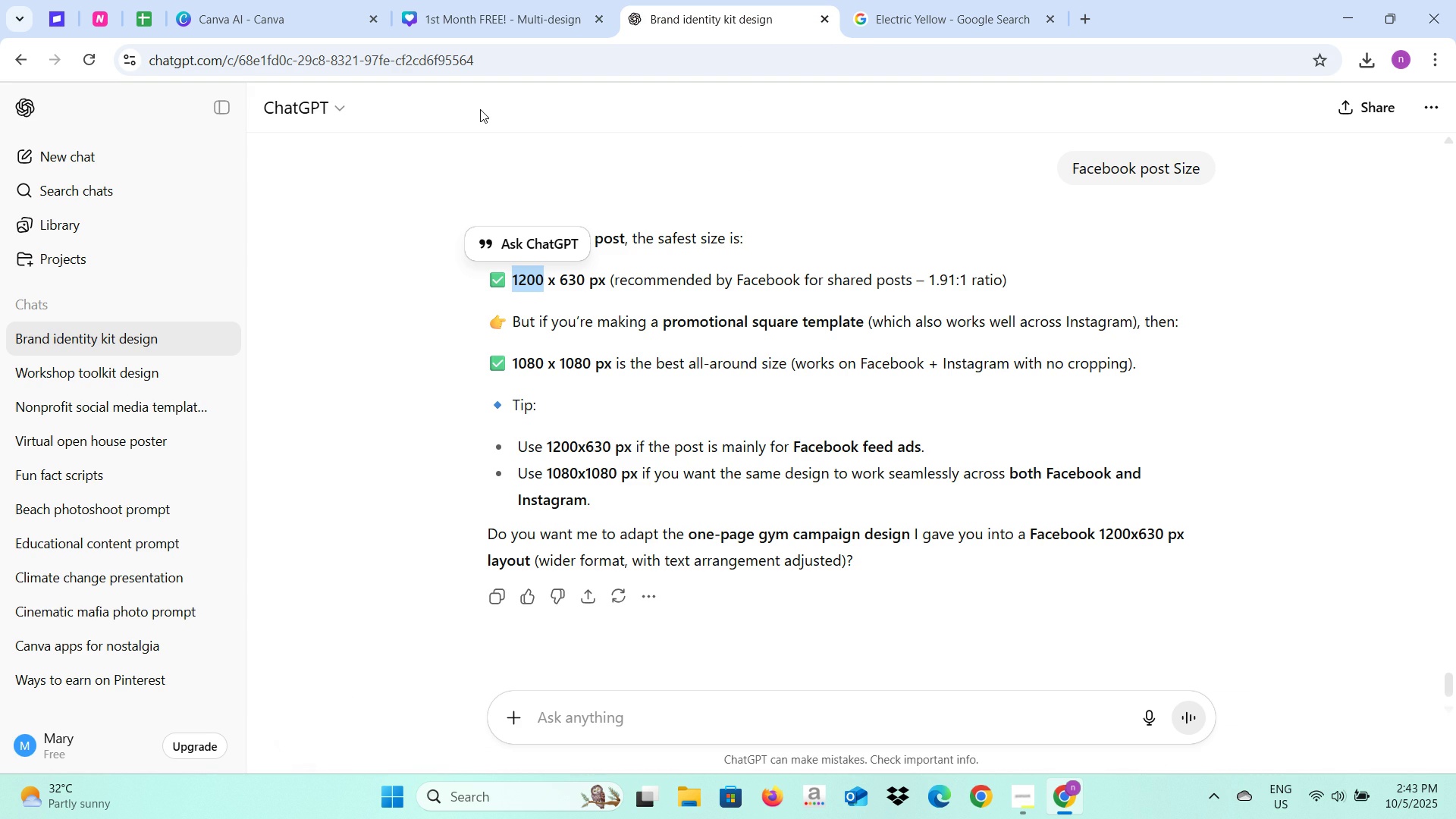 
key(Alt+Tab)